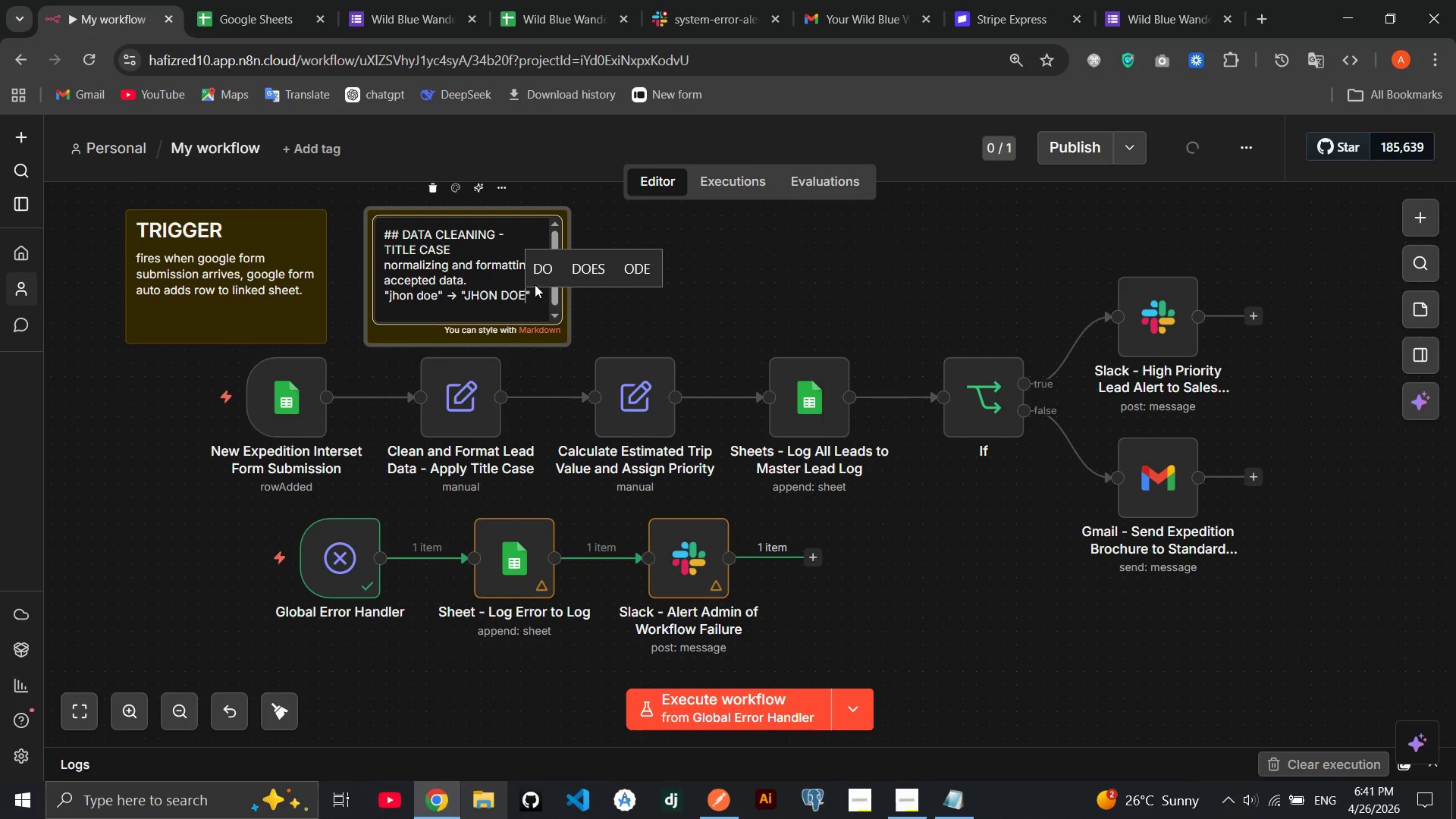 
left_click([746, 272])
 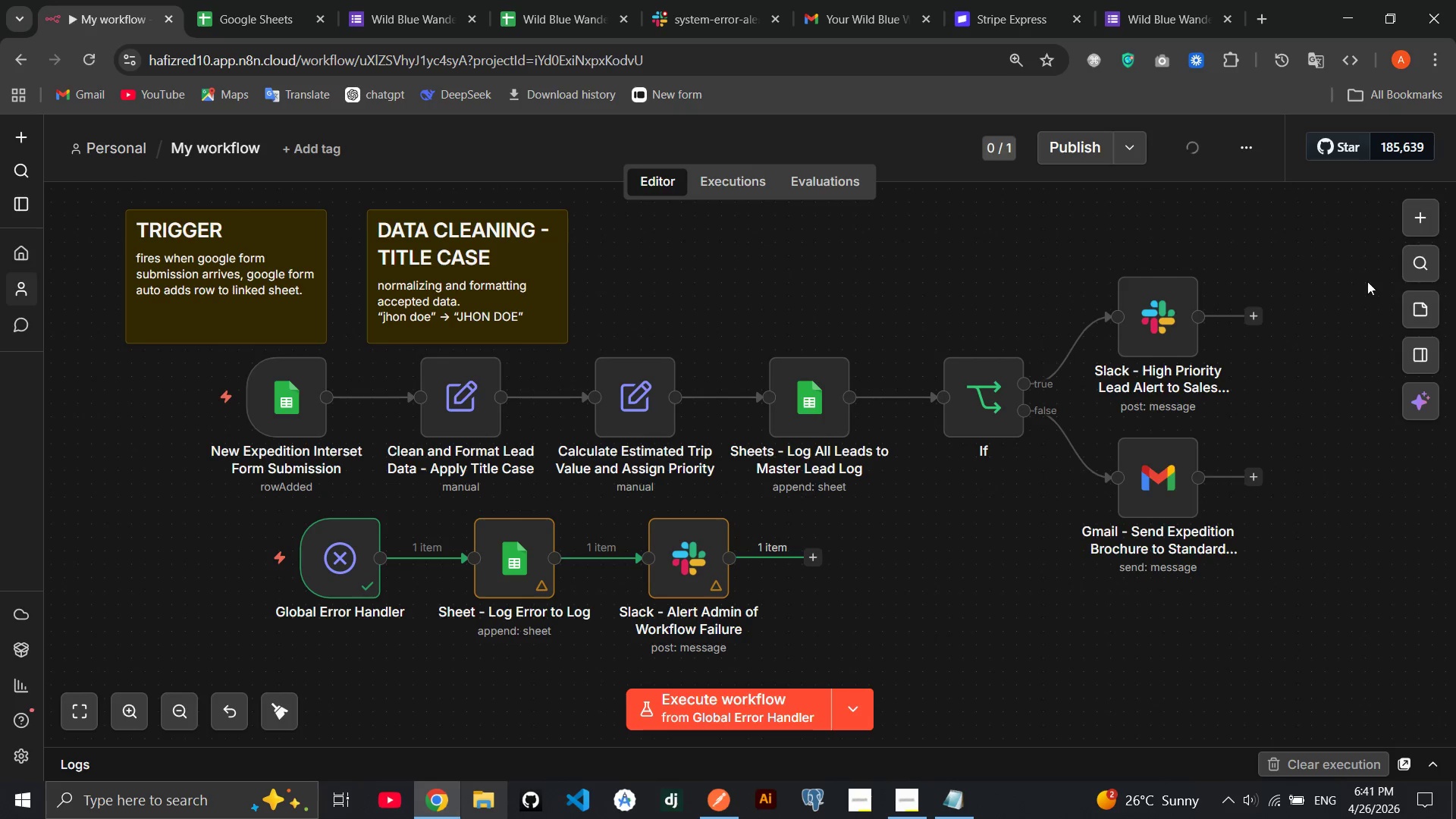 
left_click([1416, 300])
 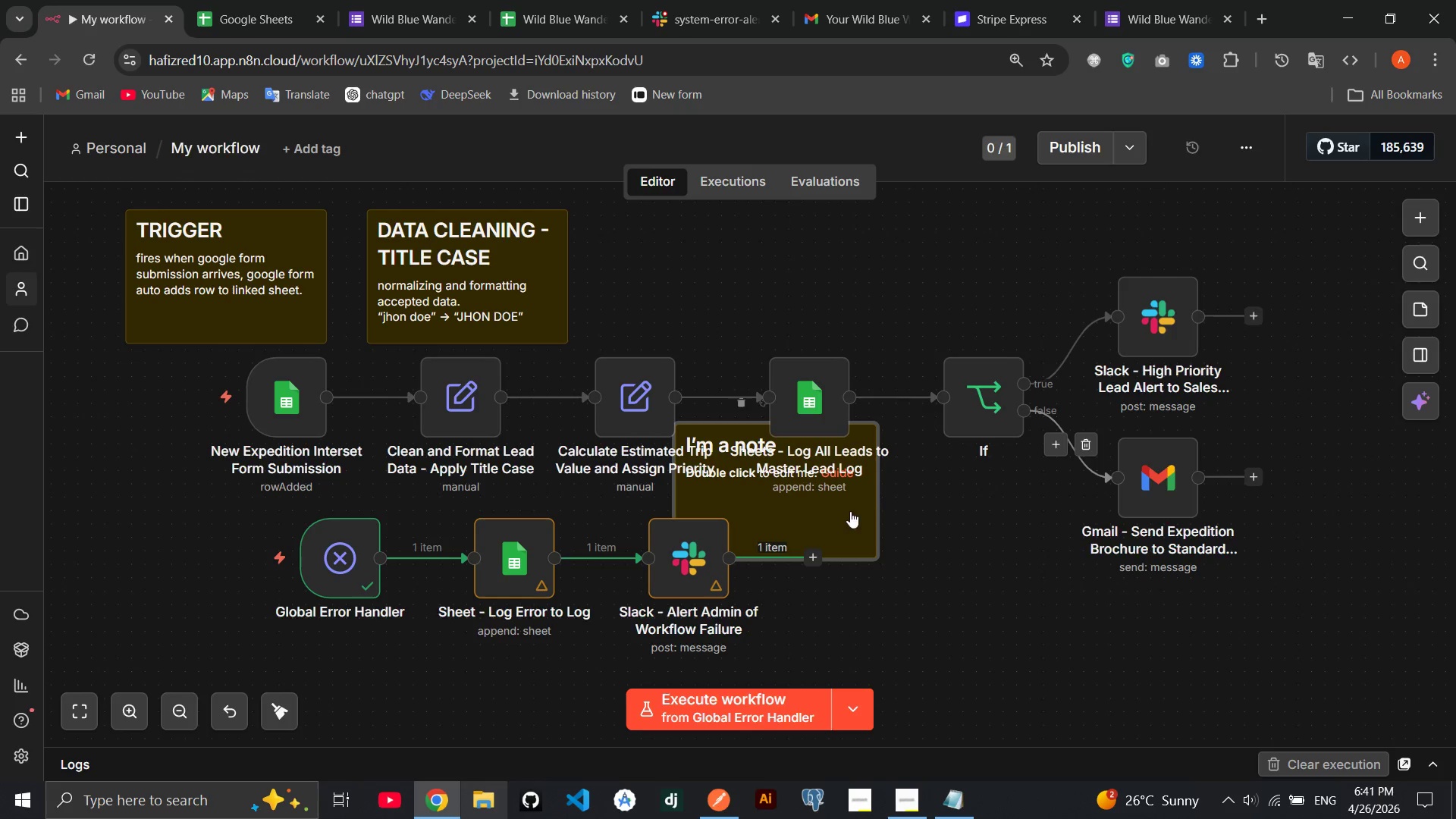 
left_click_drag(start_coordinate=[847, 511], to_coordinate=[761, 295])
 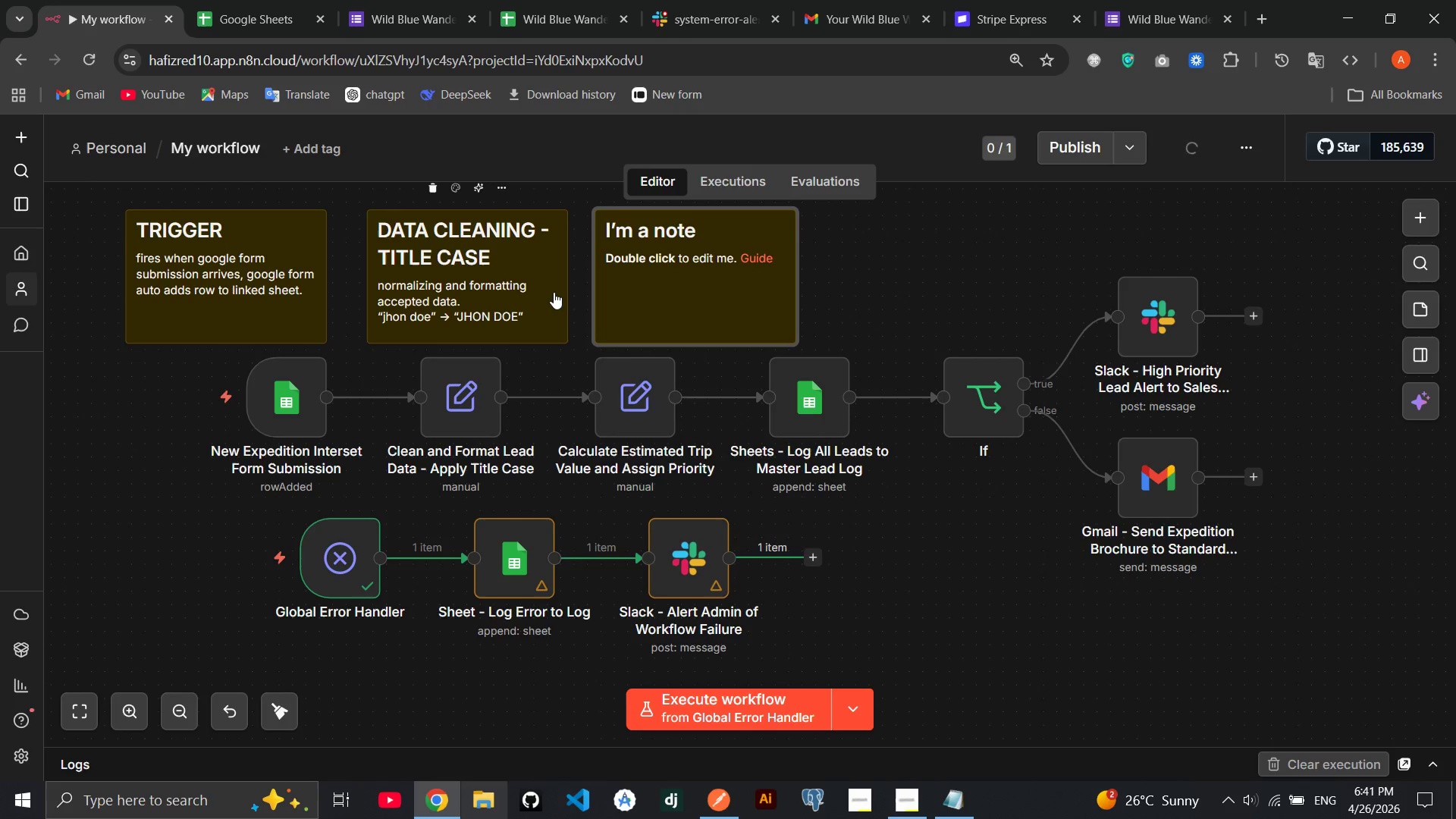 
left_click_drag(start_coordinate=[554, 292], to_coordinate=[531, 288])
 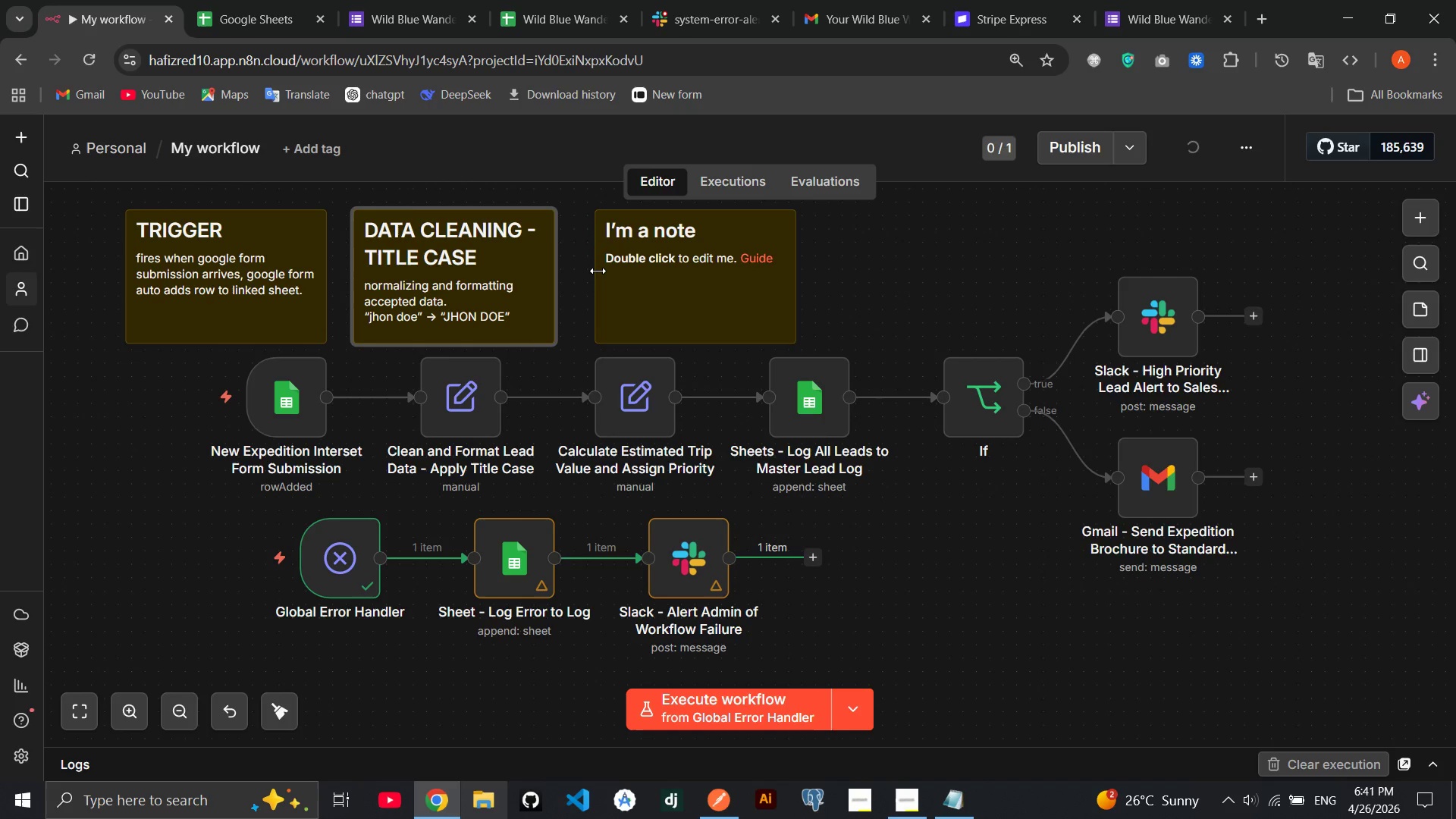 
double_click([598, 271])
 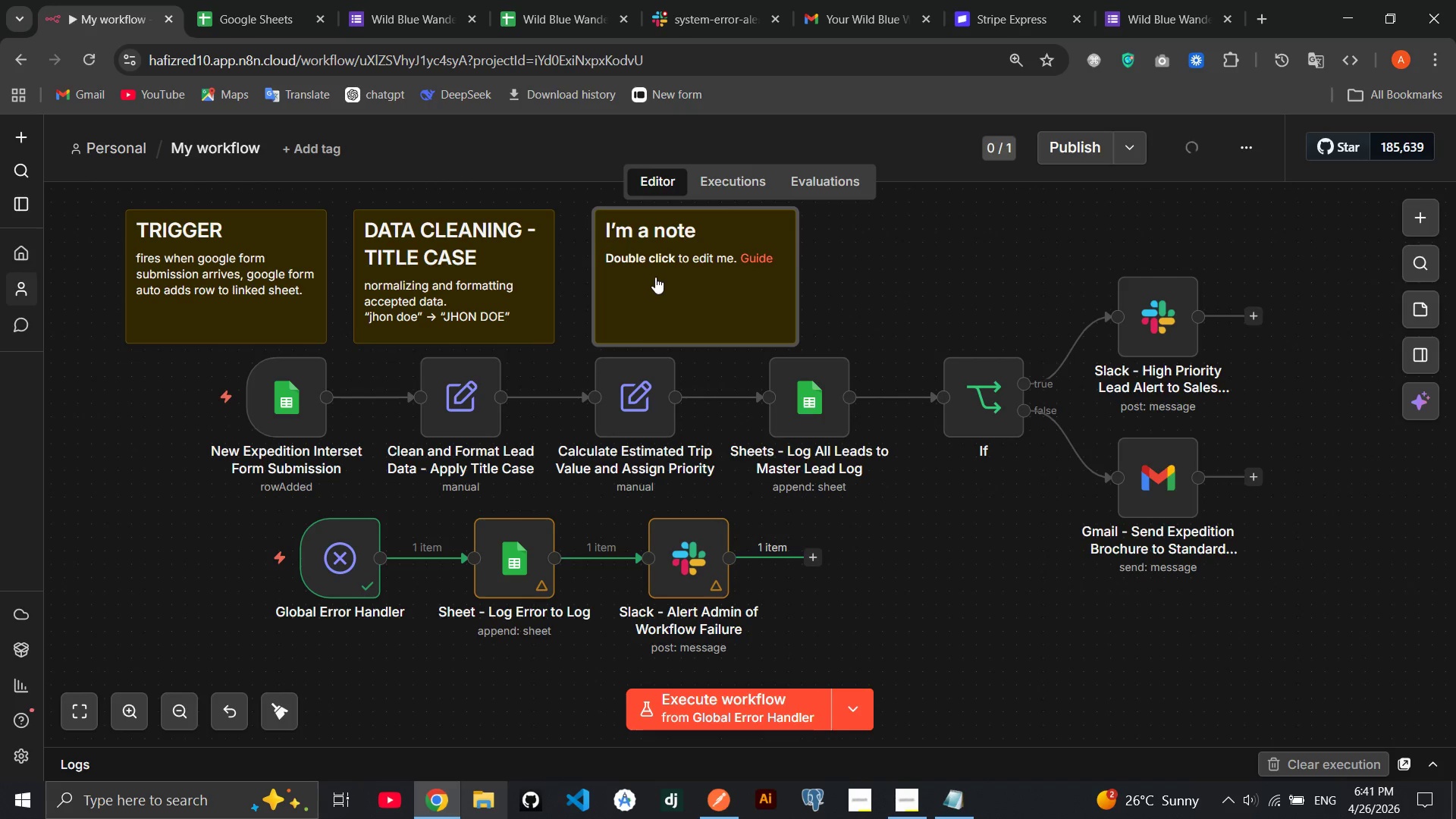 
left_click_drag(start_coordinate=[655, 277], to_coordinate=[636, 276])
 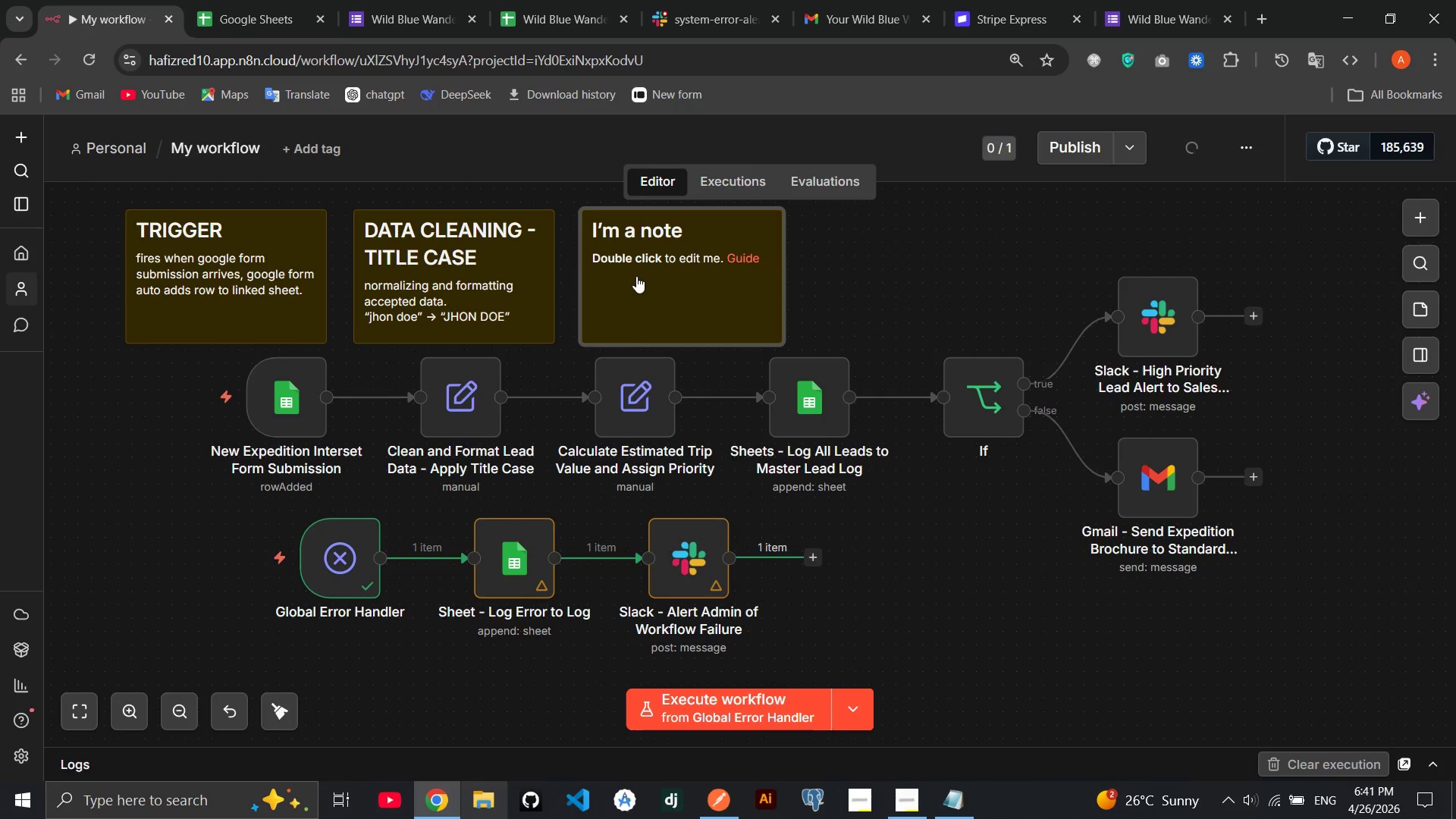 
left_click([636, 276])
 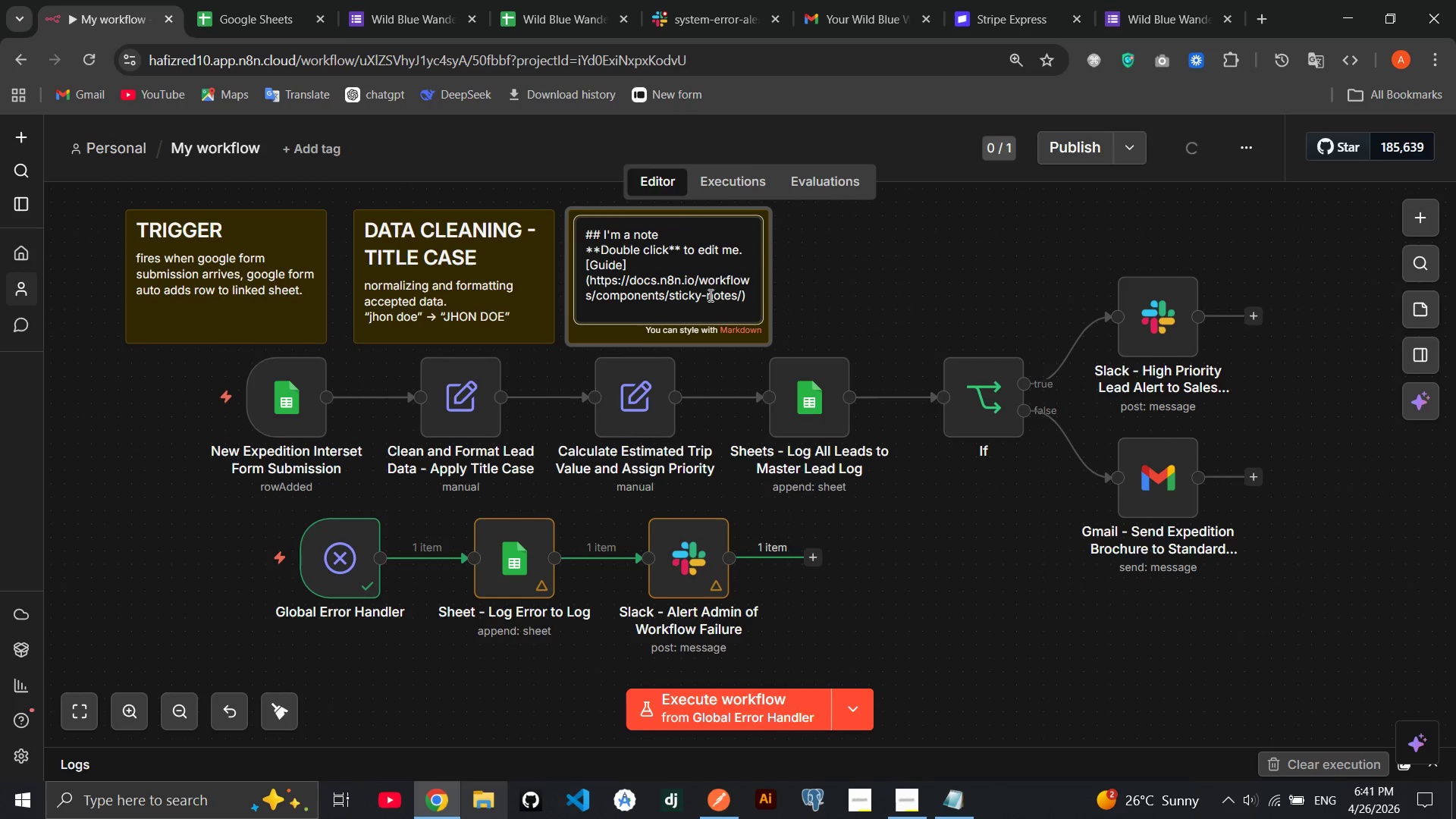 
left_click_drag(start_coordinate=[745, 297], to_coordinate=[605, 237])
 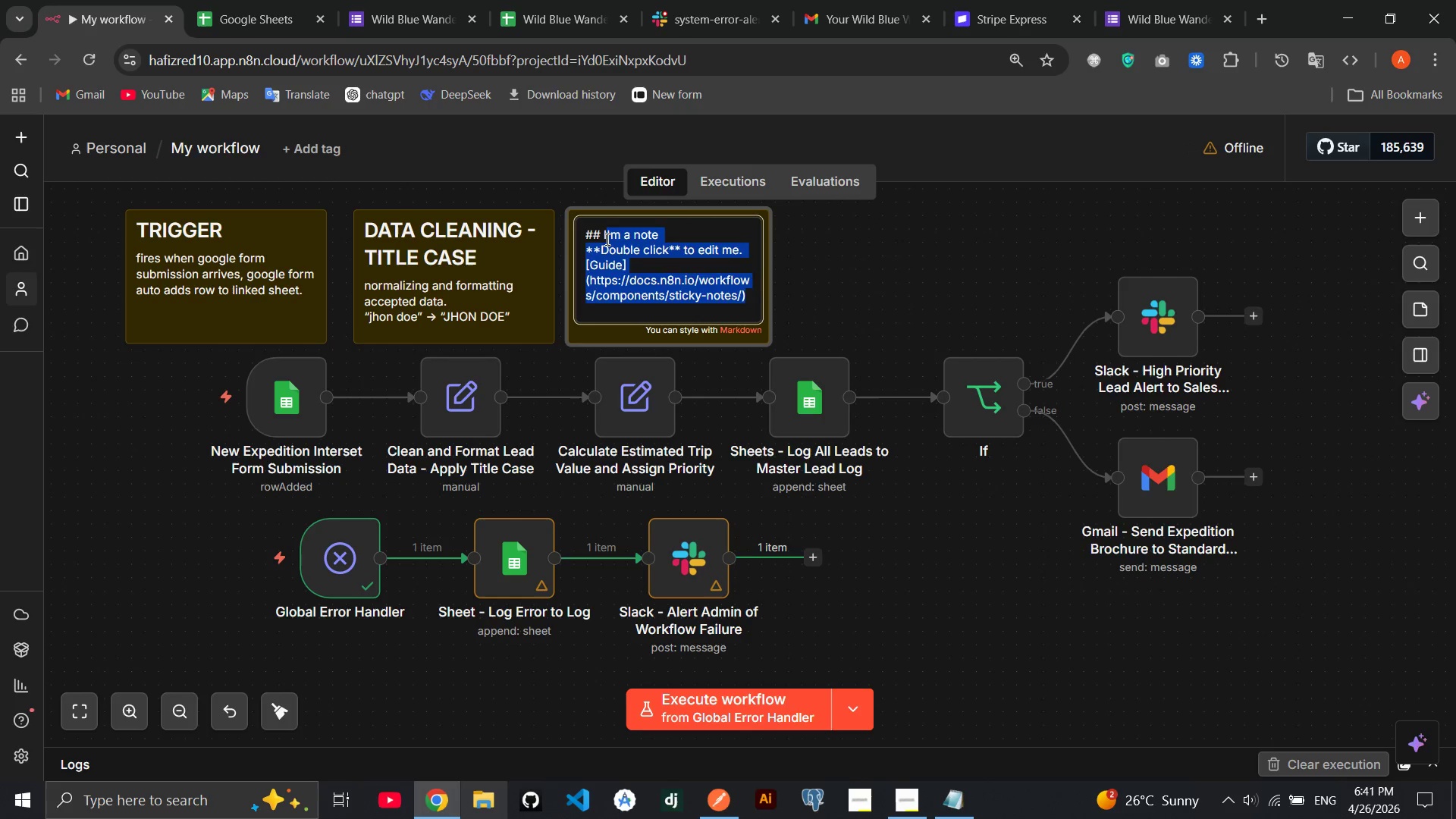 
key(Backspace)
 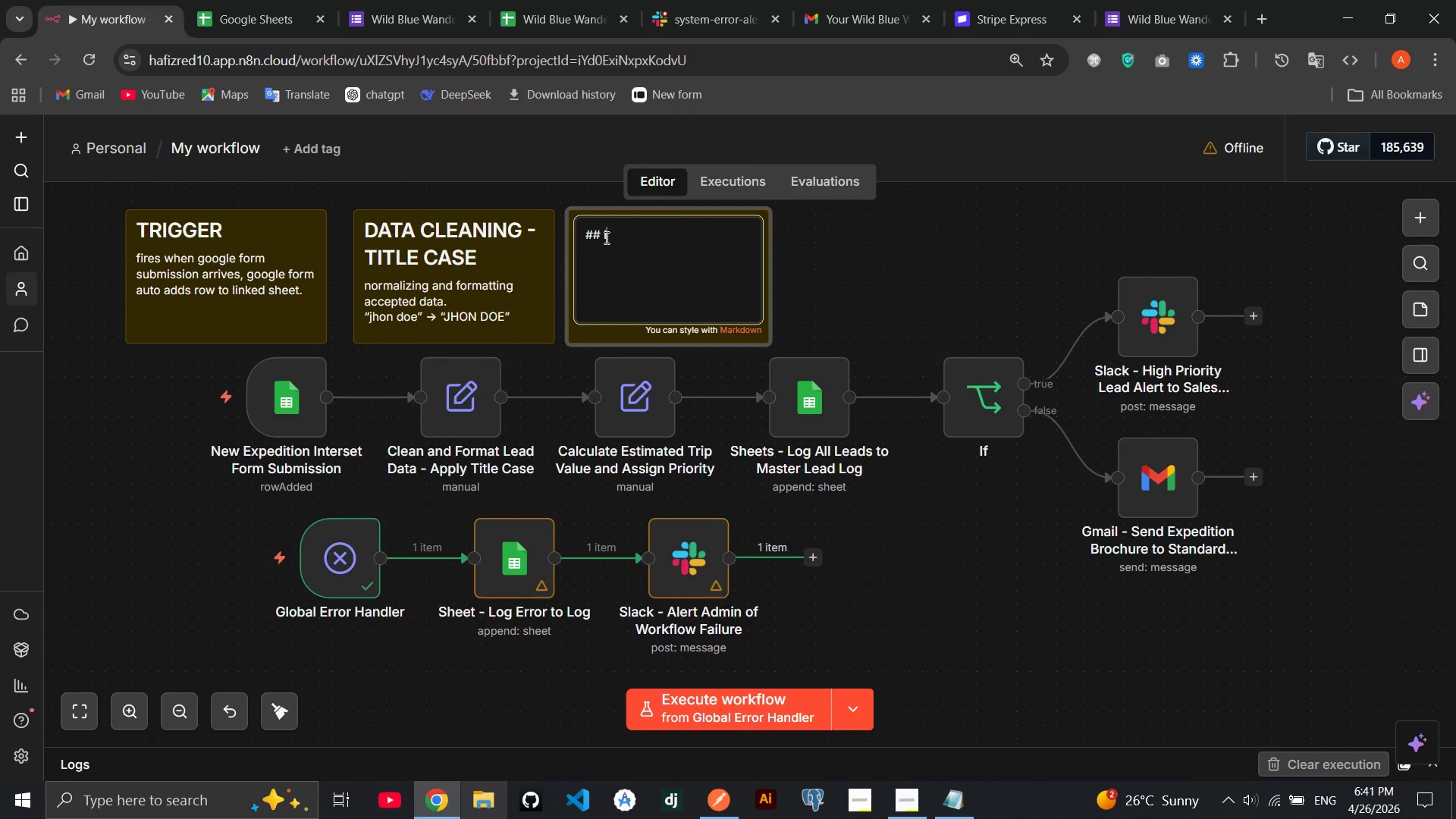 
key(Backspace)
 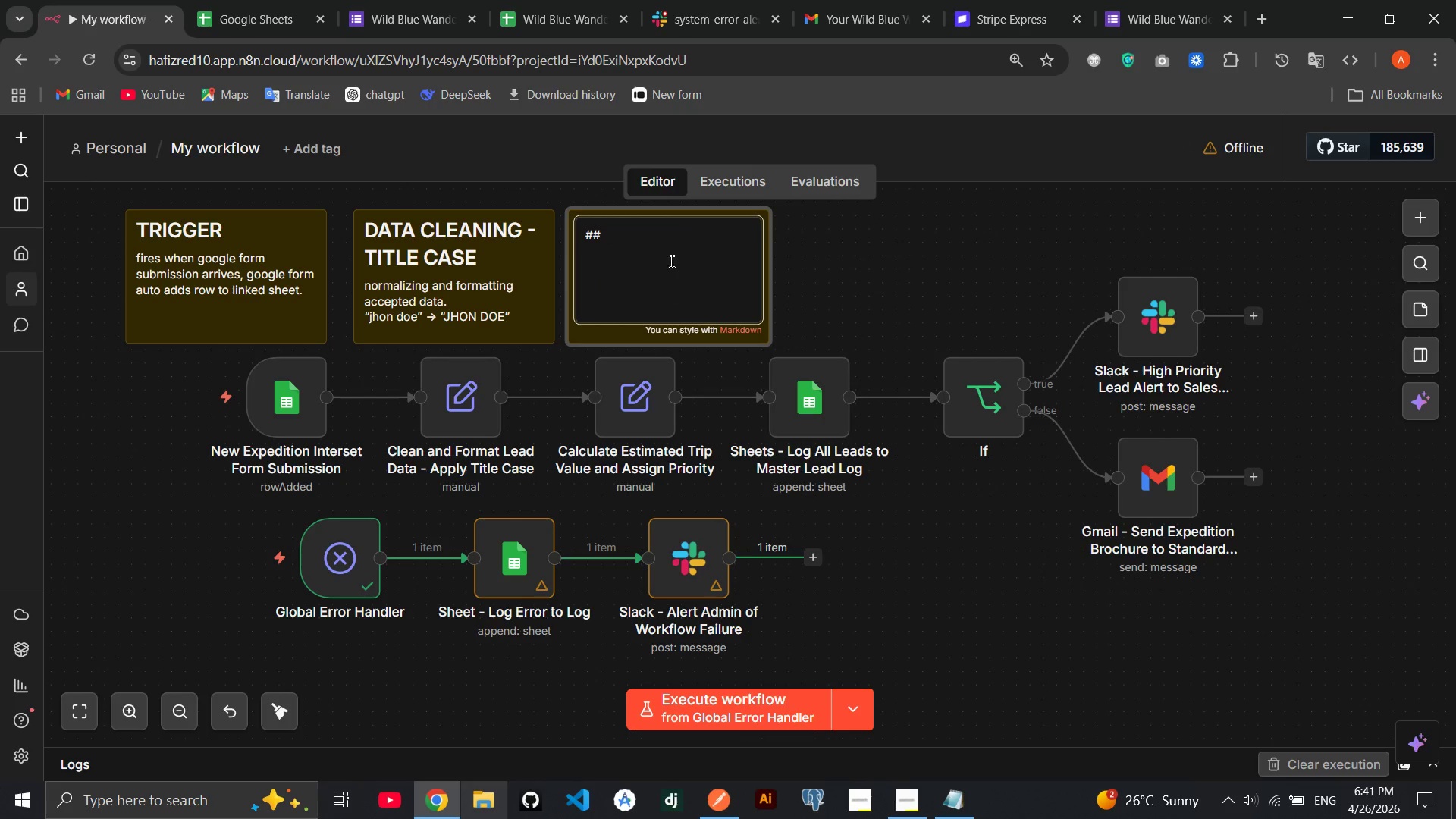 
left_click([664, 245])
 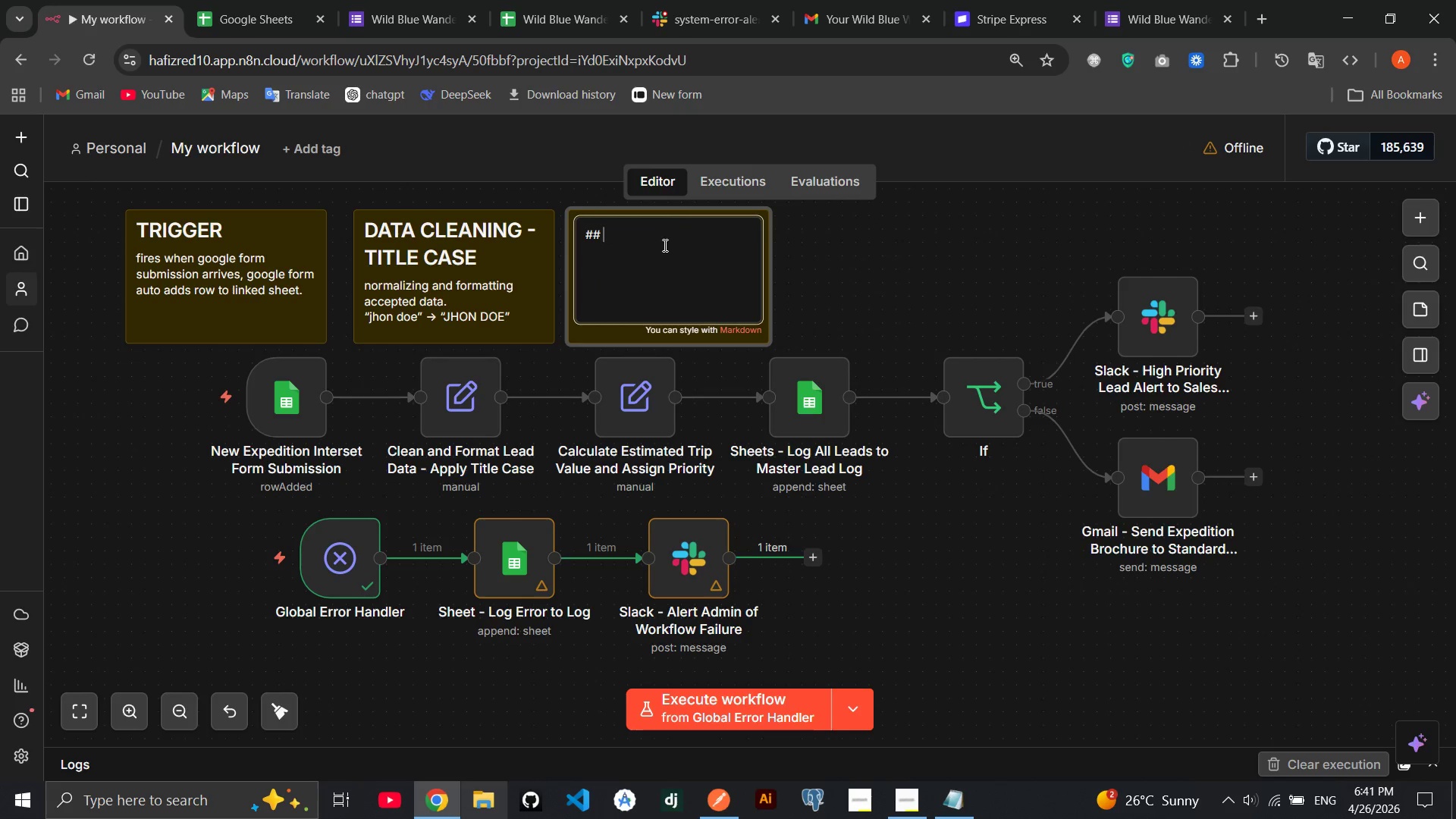 
wait(8.47)
 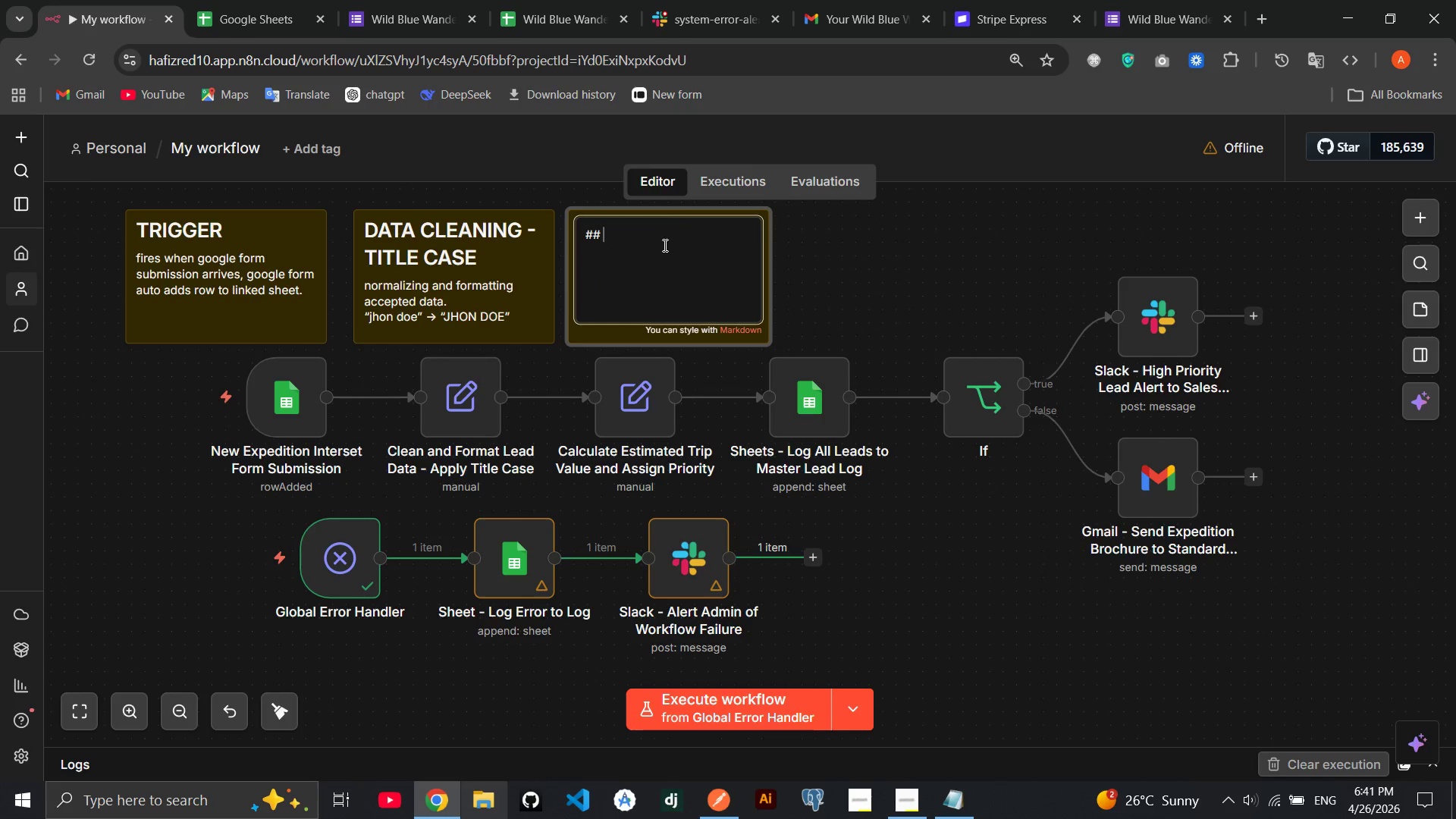 
left_click([895, 805])